 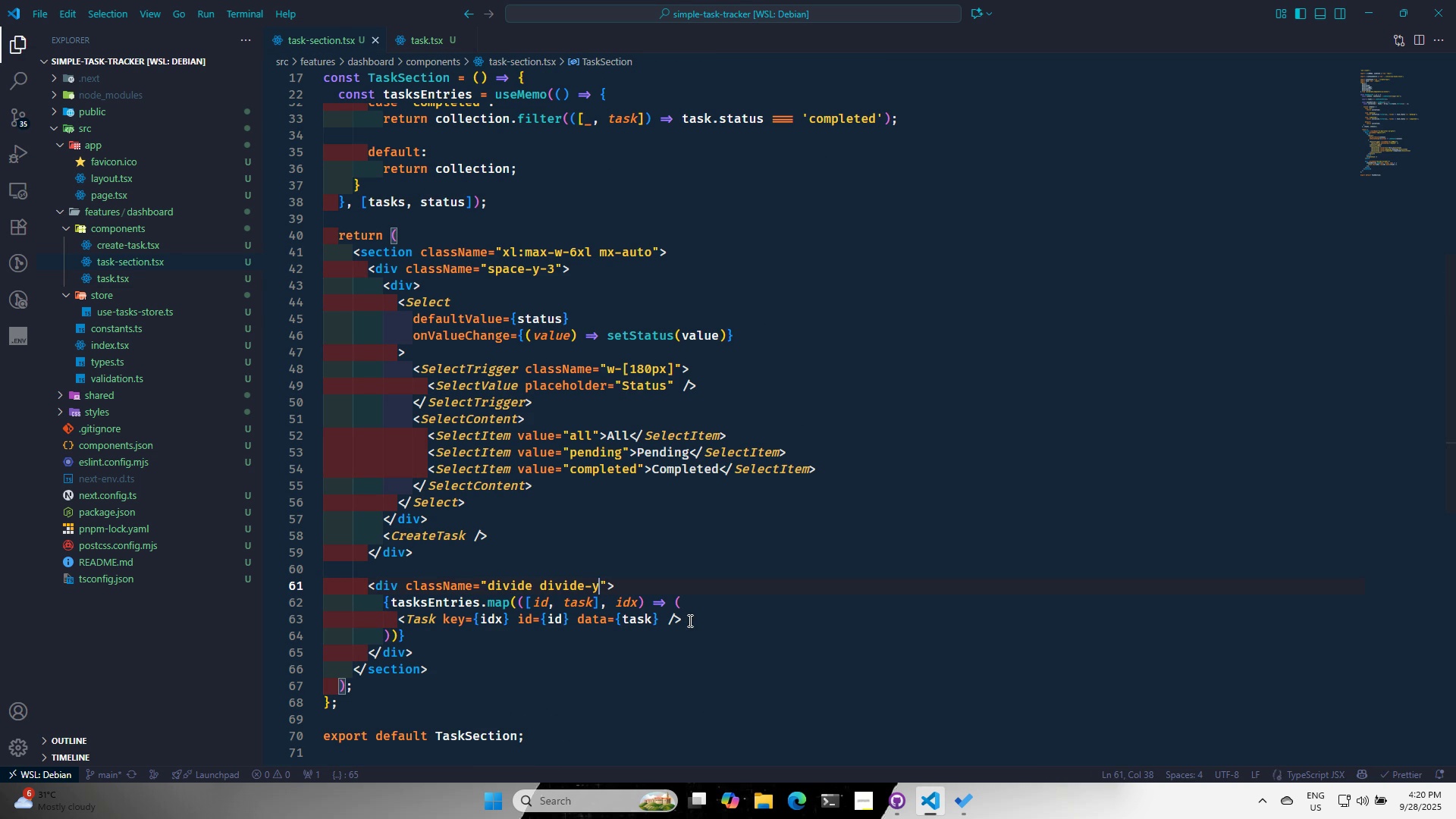 
key(Control+S)
 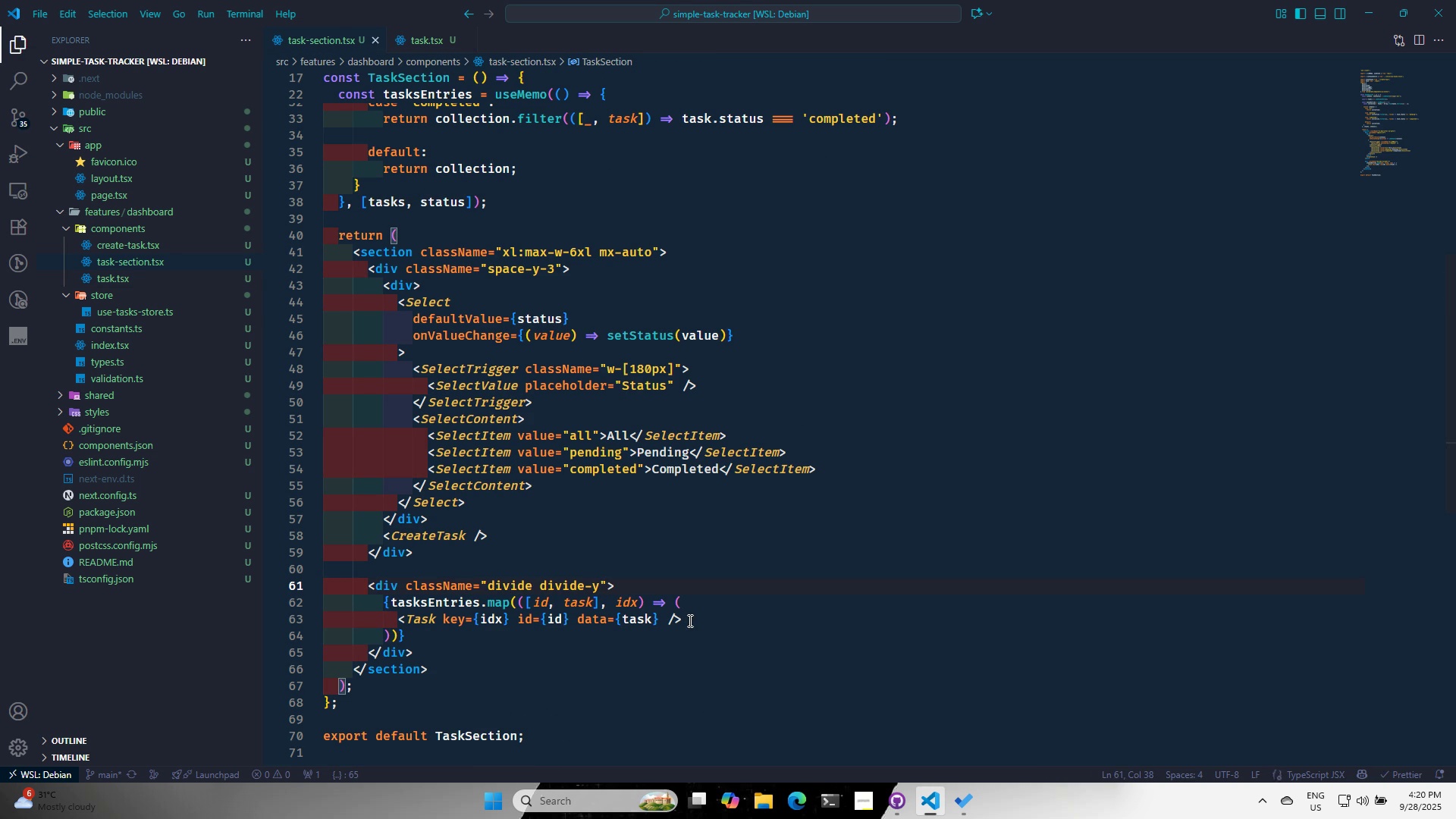 
key(Alt+AltLeft)
 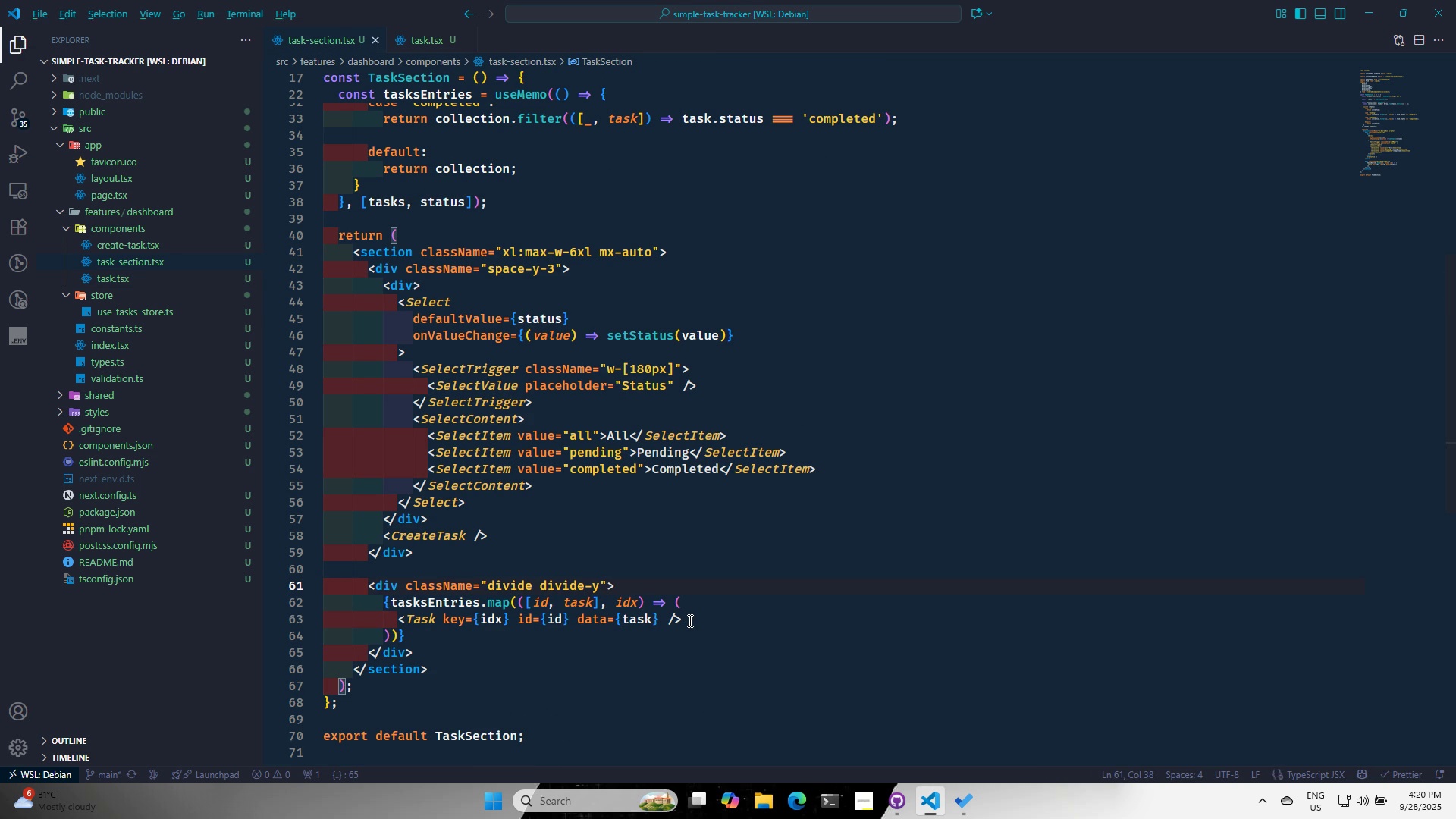 
key(Alt+Tab)
 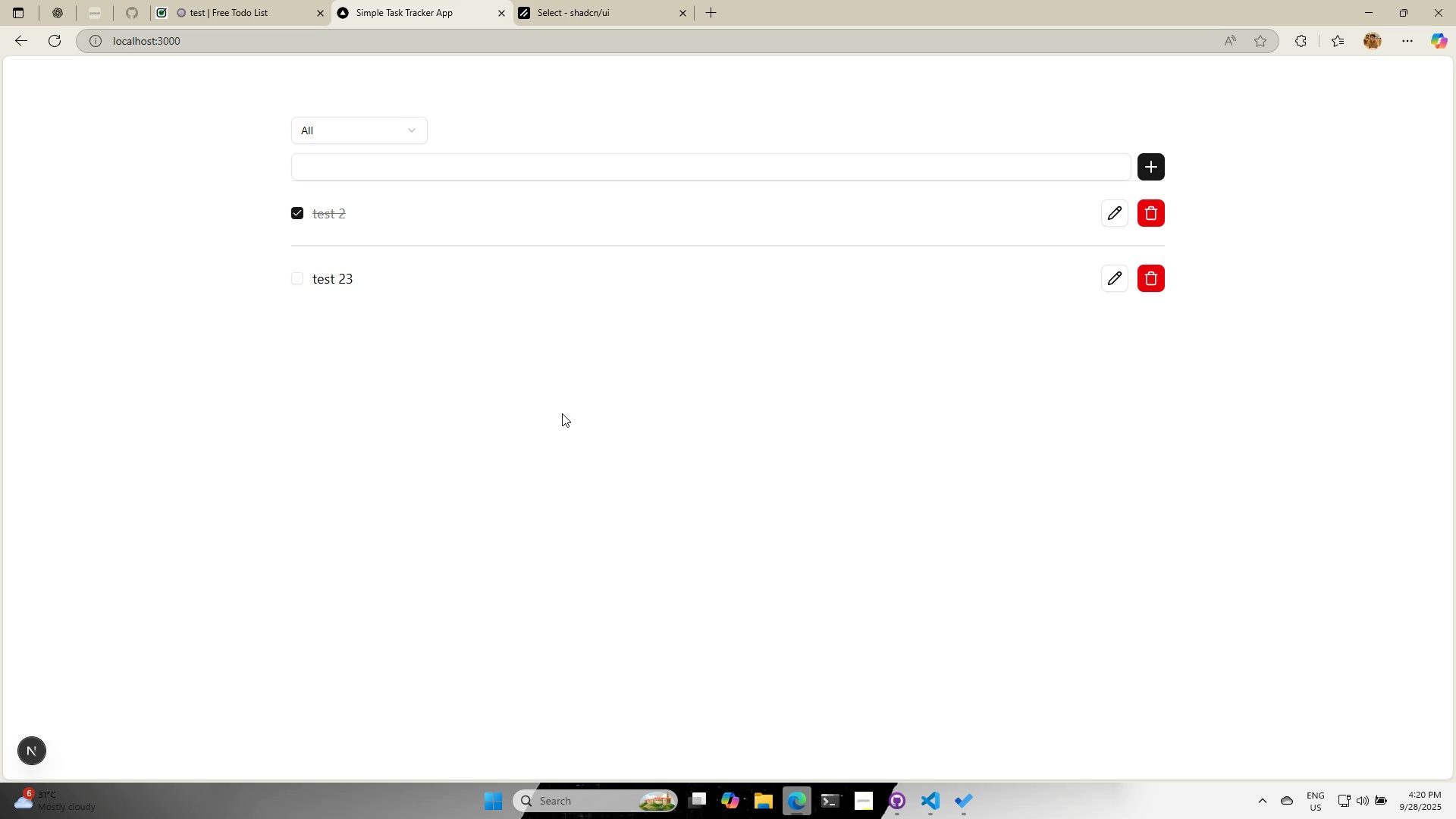 
key(Alt+AltLeft)
 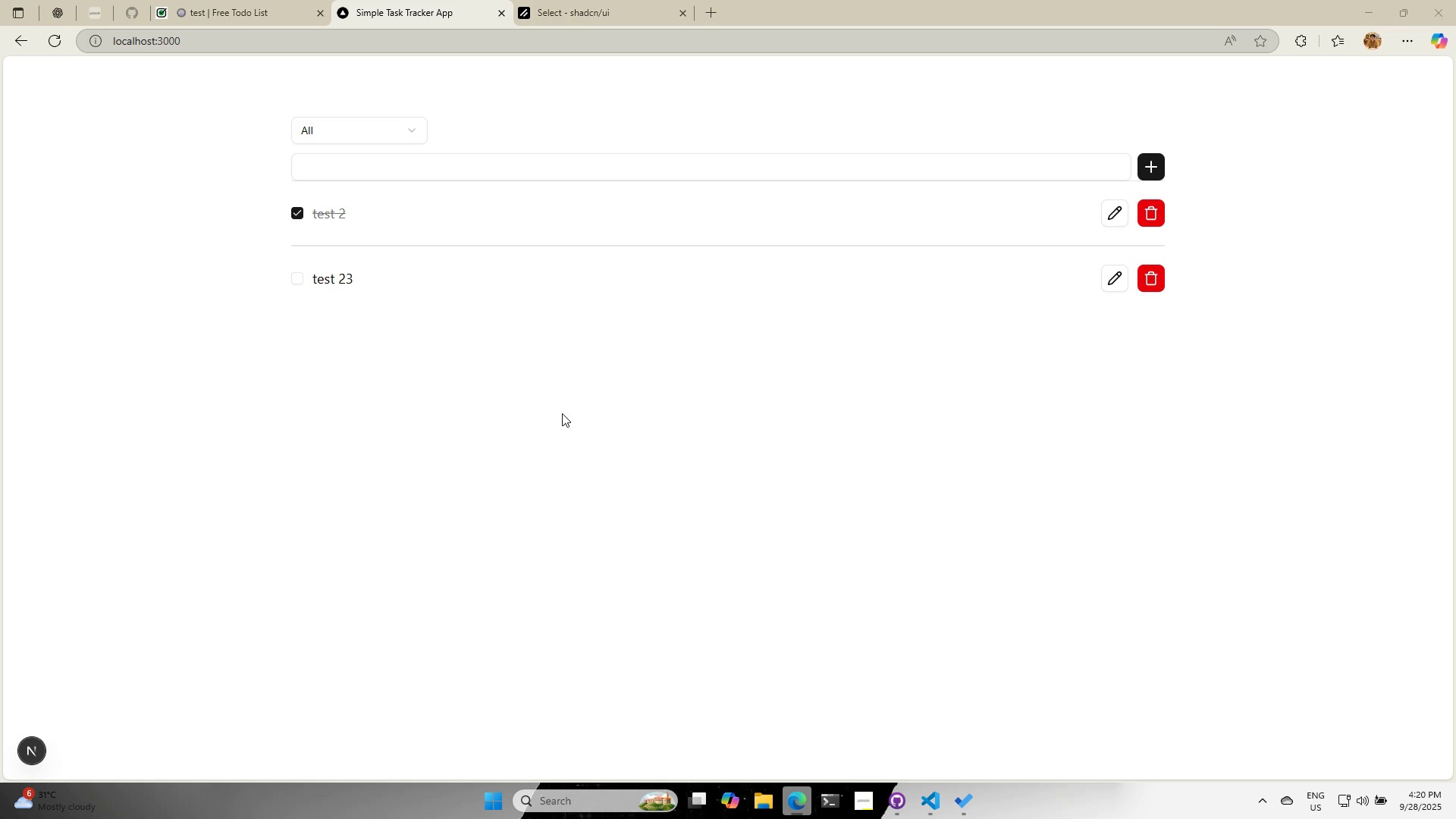 
key(Alt+Tab)
 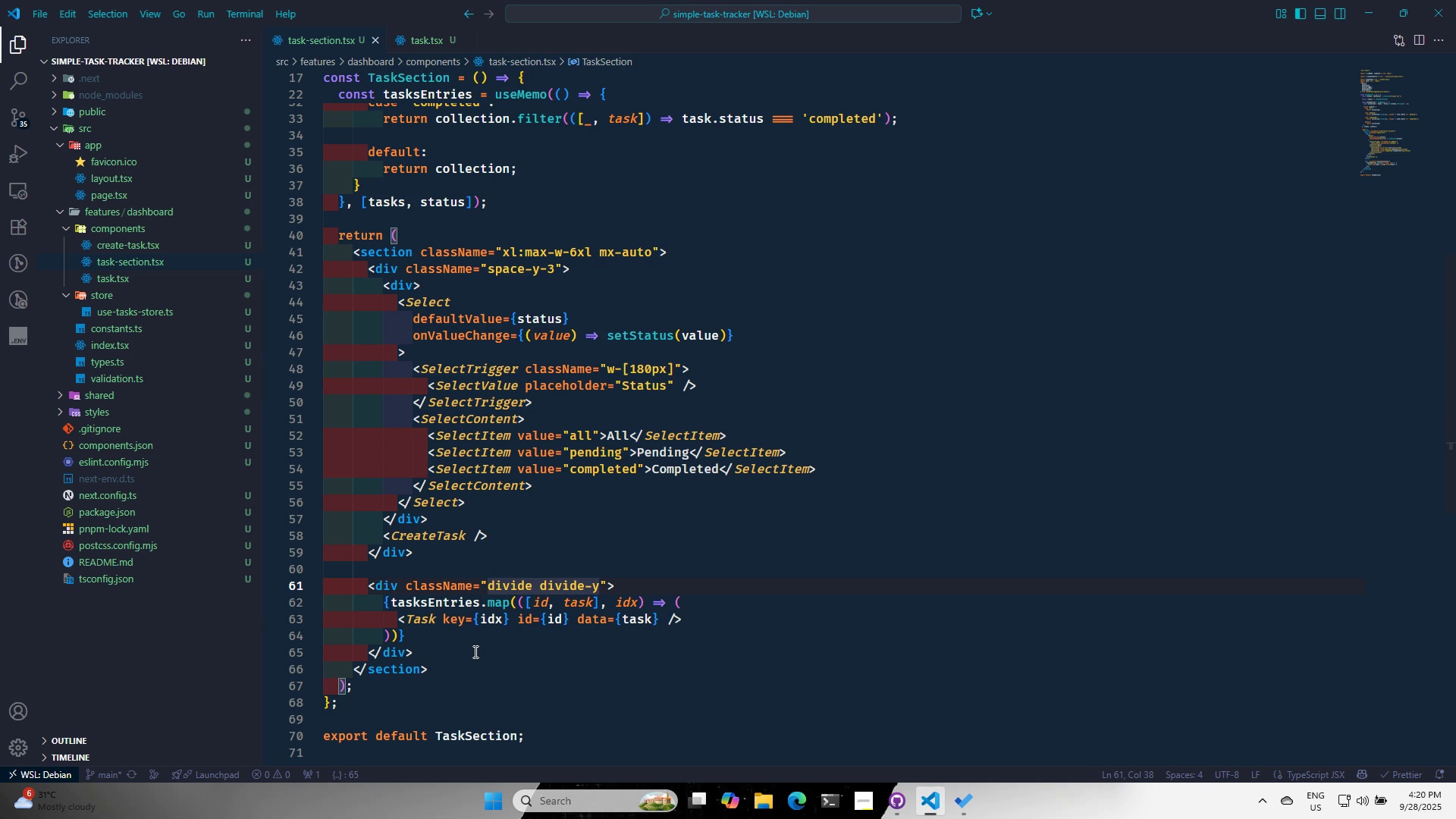 
wait(6.18)
 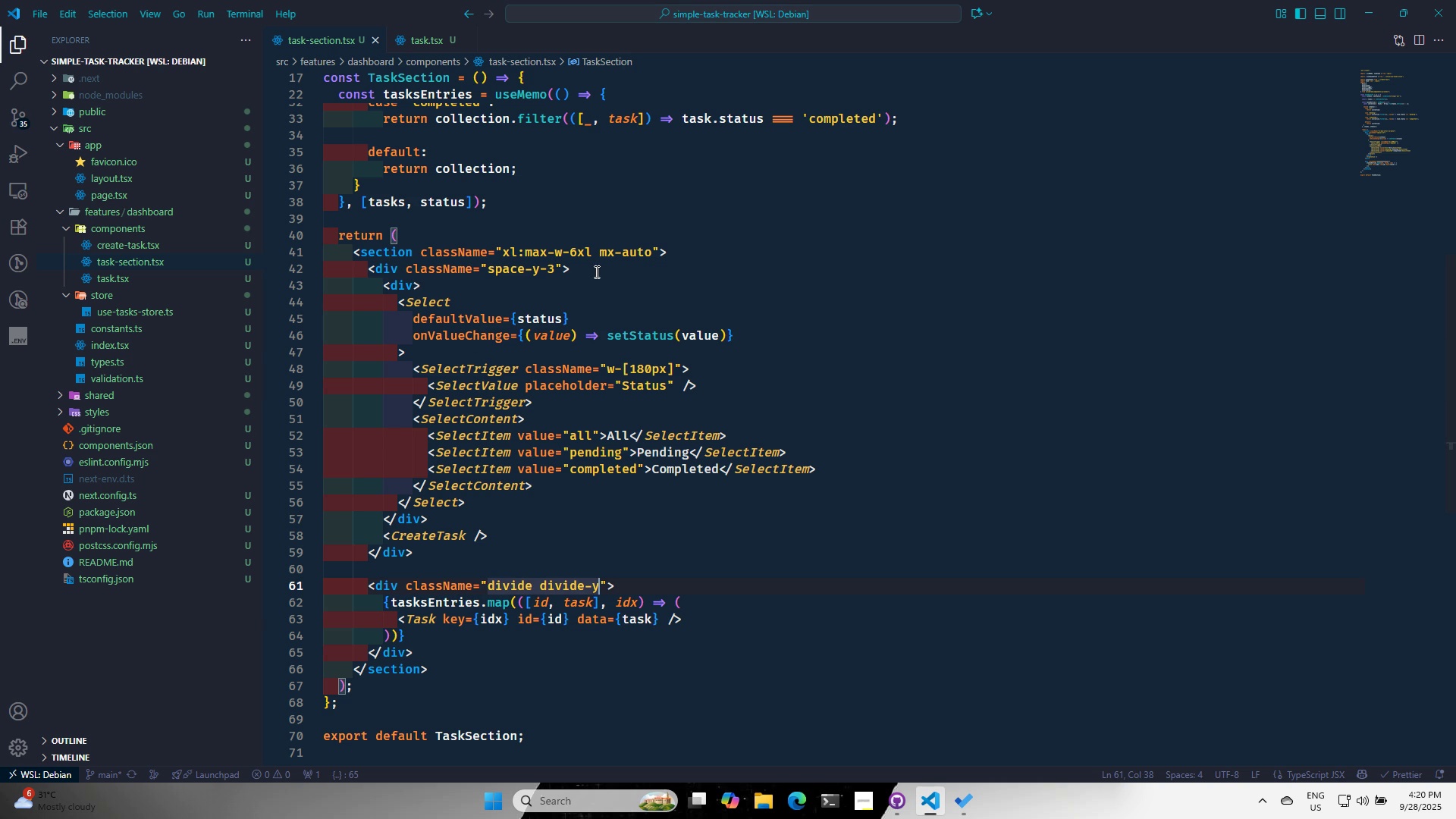 
key(Alt+AltLeft)
 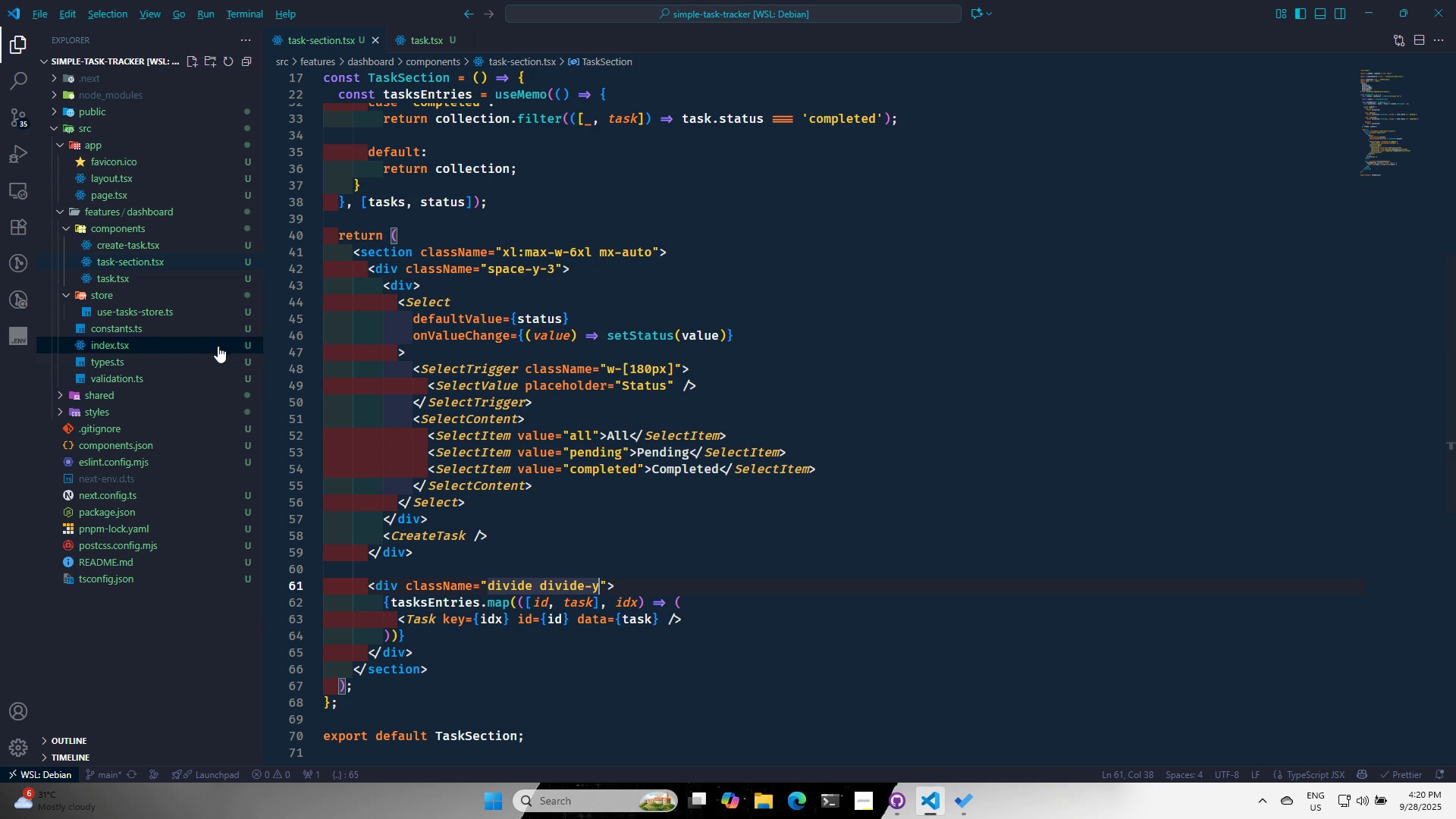 
key(Alt+Tab)
 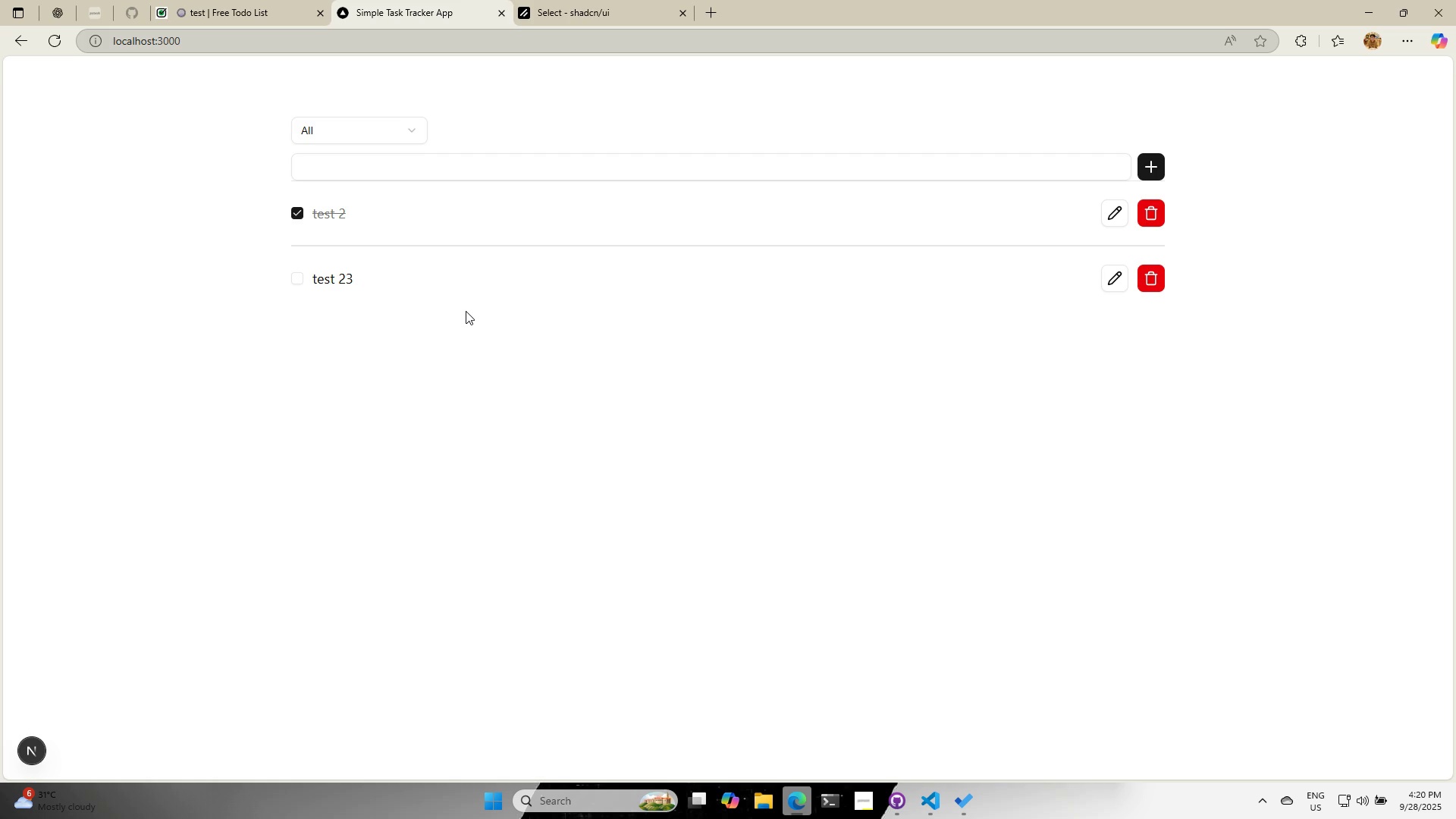 
key(Alt+AltLeft)
 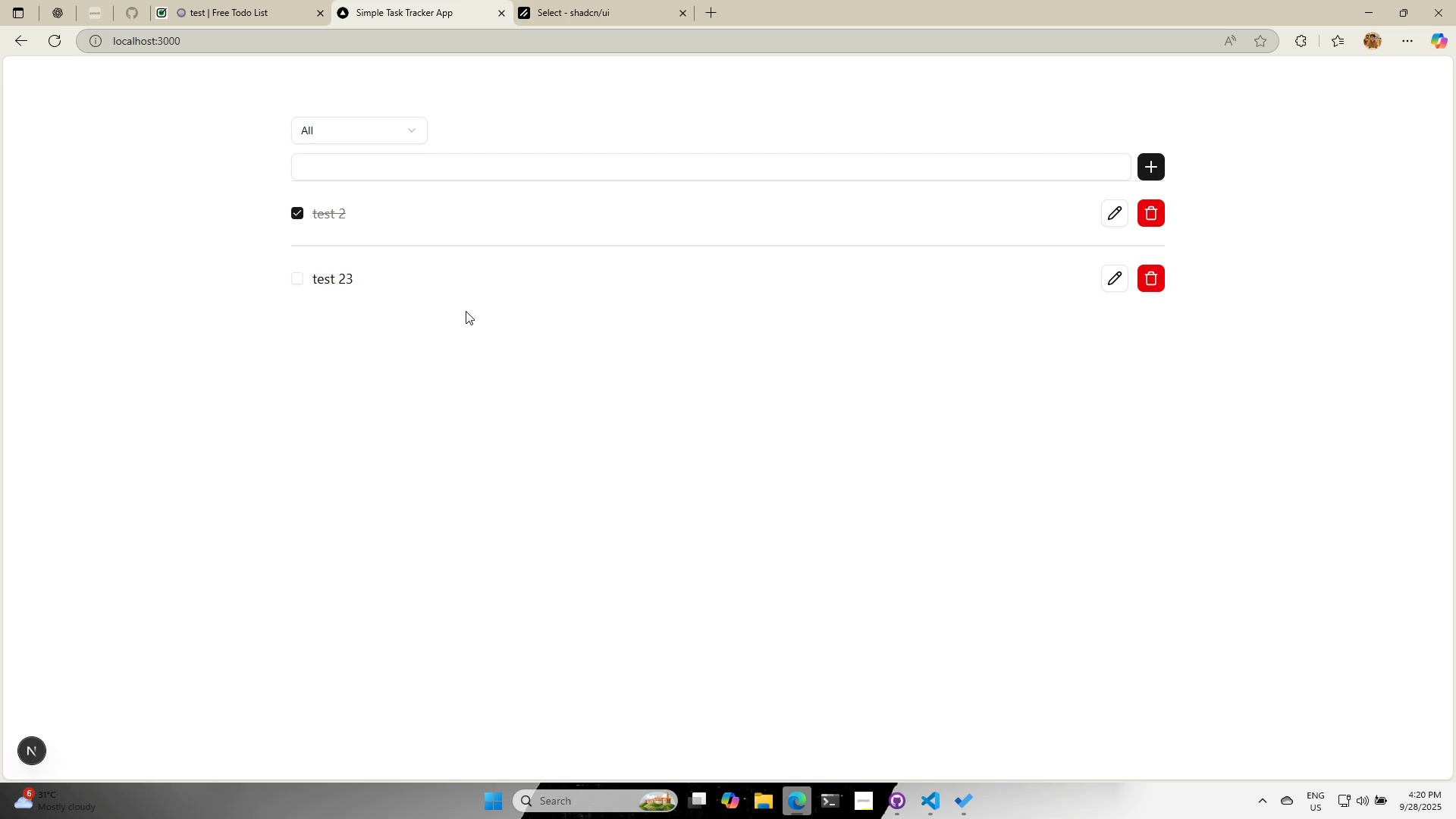 
key(Alt+Tab)
 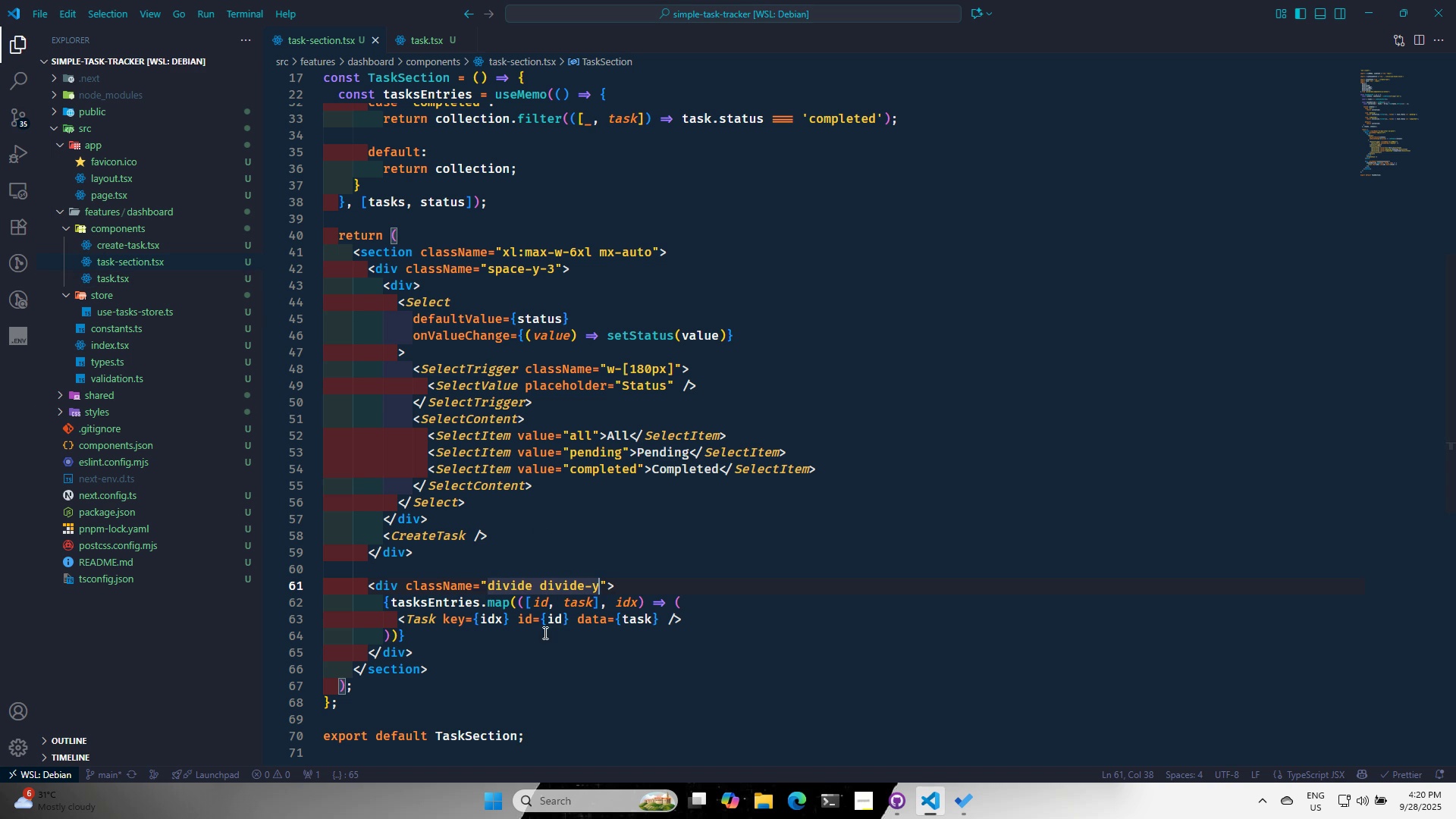 
wait(5.47)
 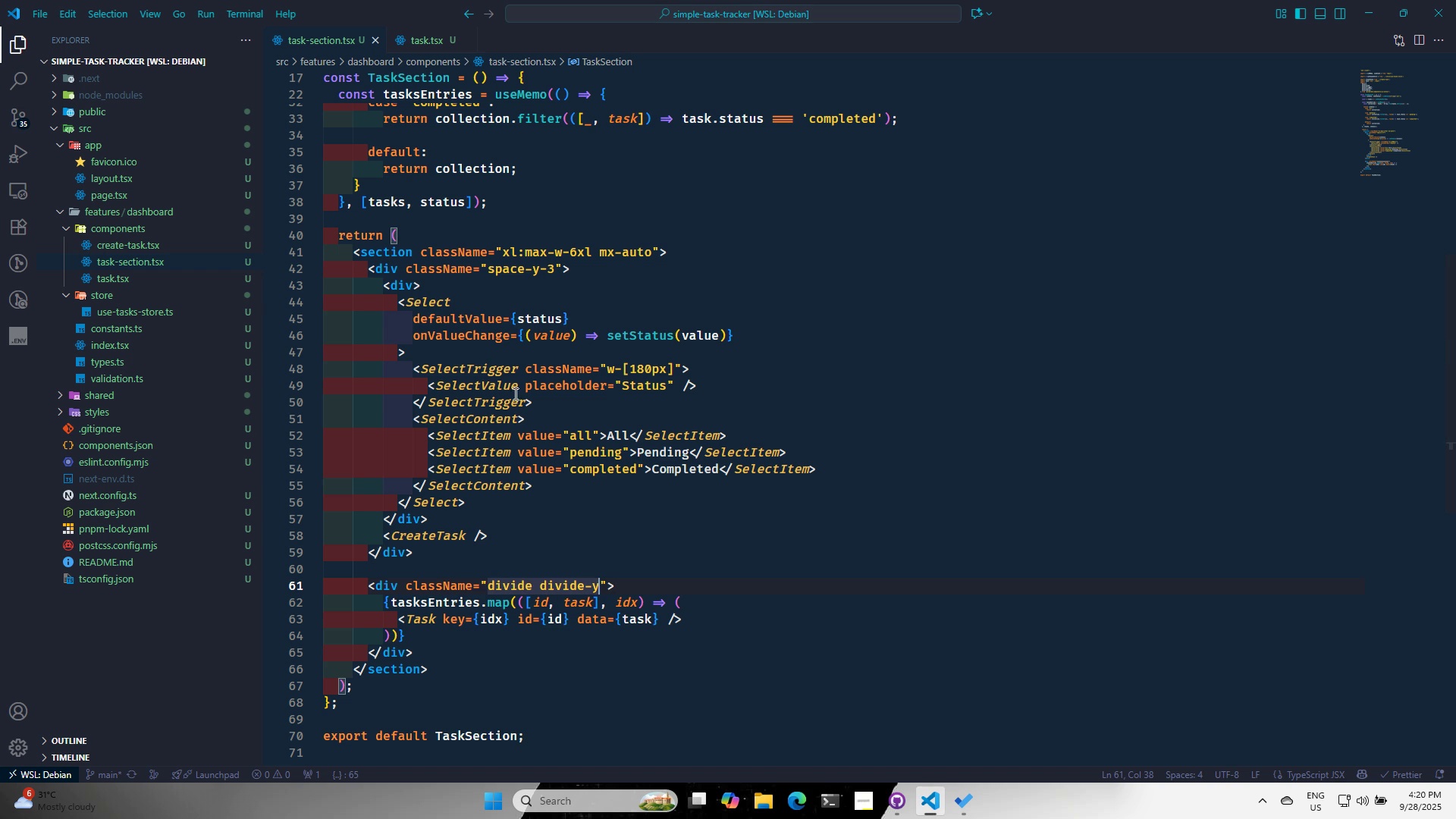 
left_click([135, 271])